 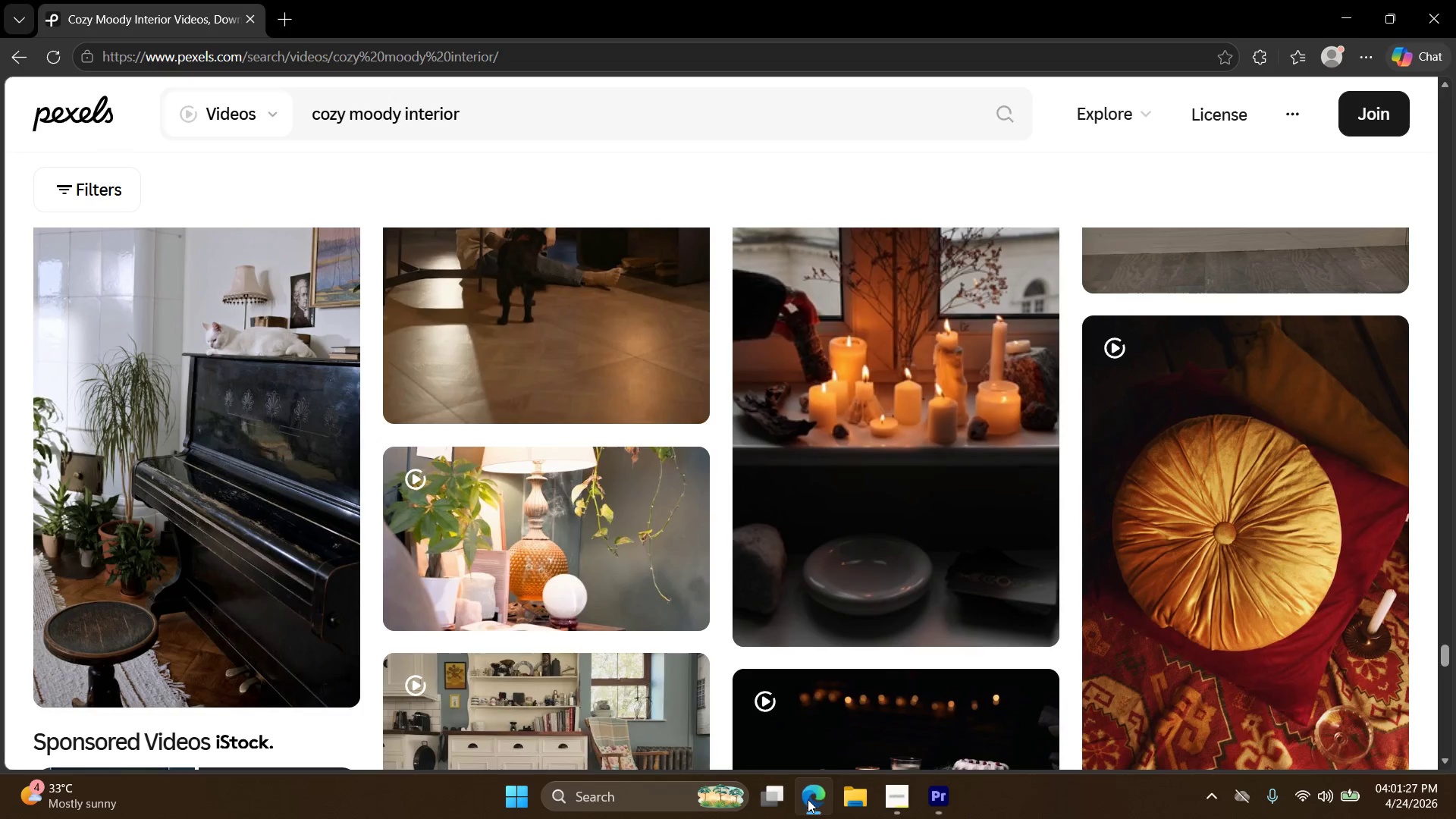 
scroll: coordinate [811, 607], scroll_direction: down, amount: 10.0
 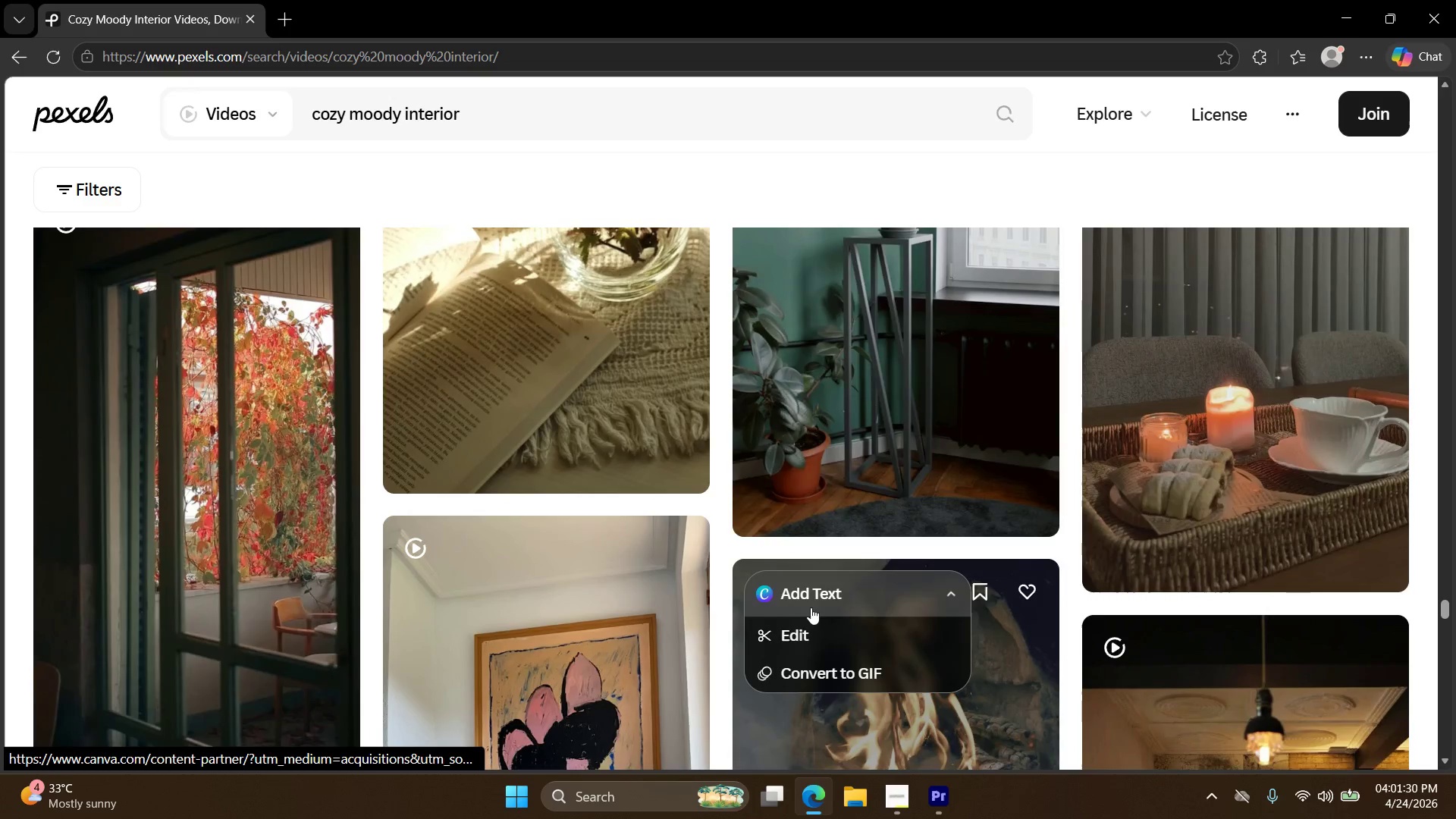 
scroll: coordinate [810, 609], scroll_direction: up, amount: 5.0
 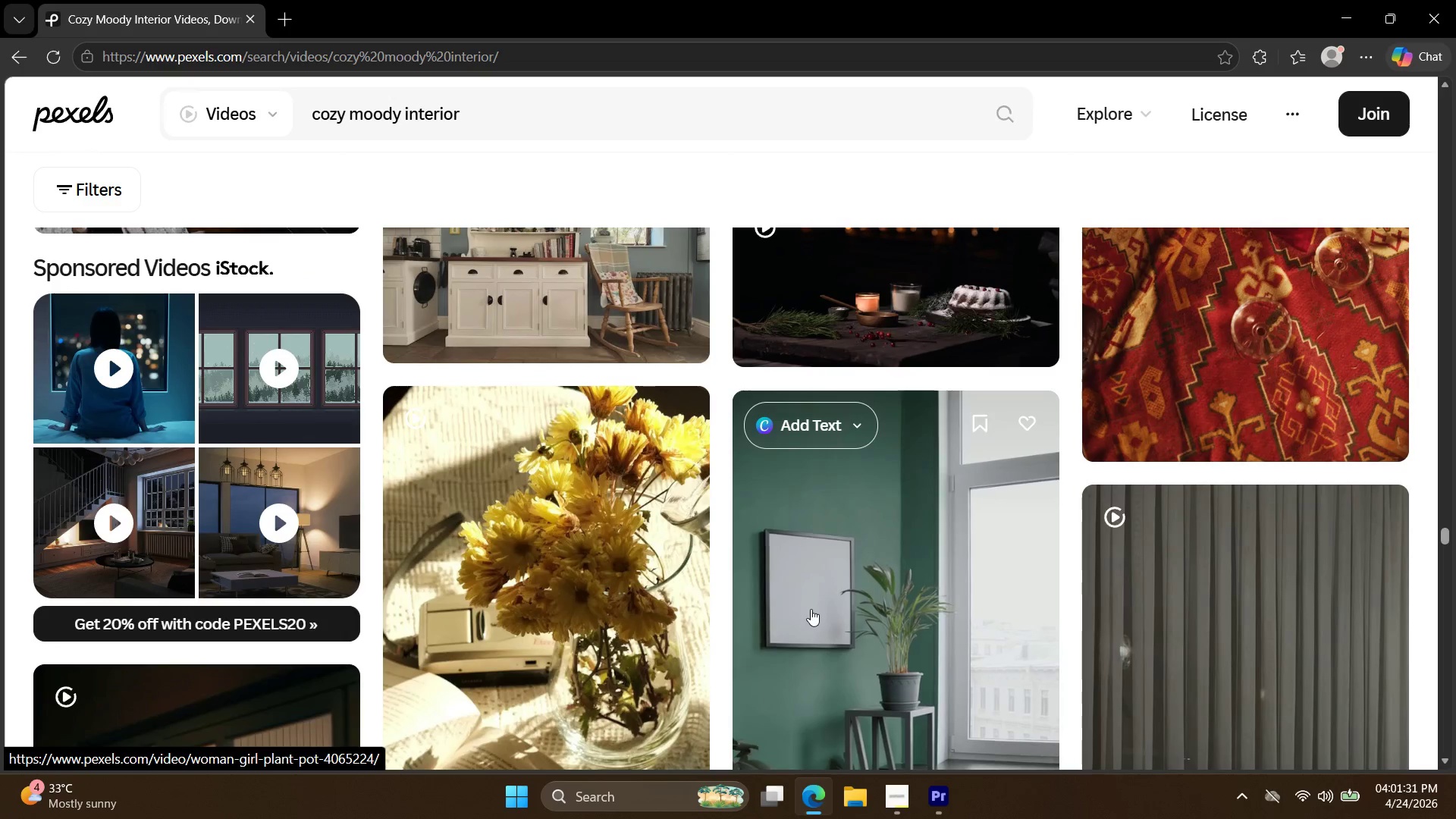 
scroll: coordinate [1150, 567], scroll_direction: down, amount: 23.0
 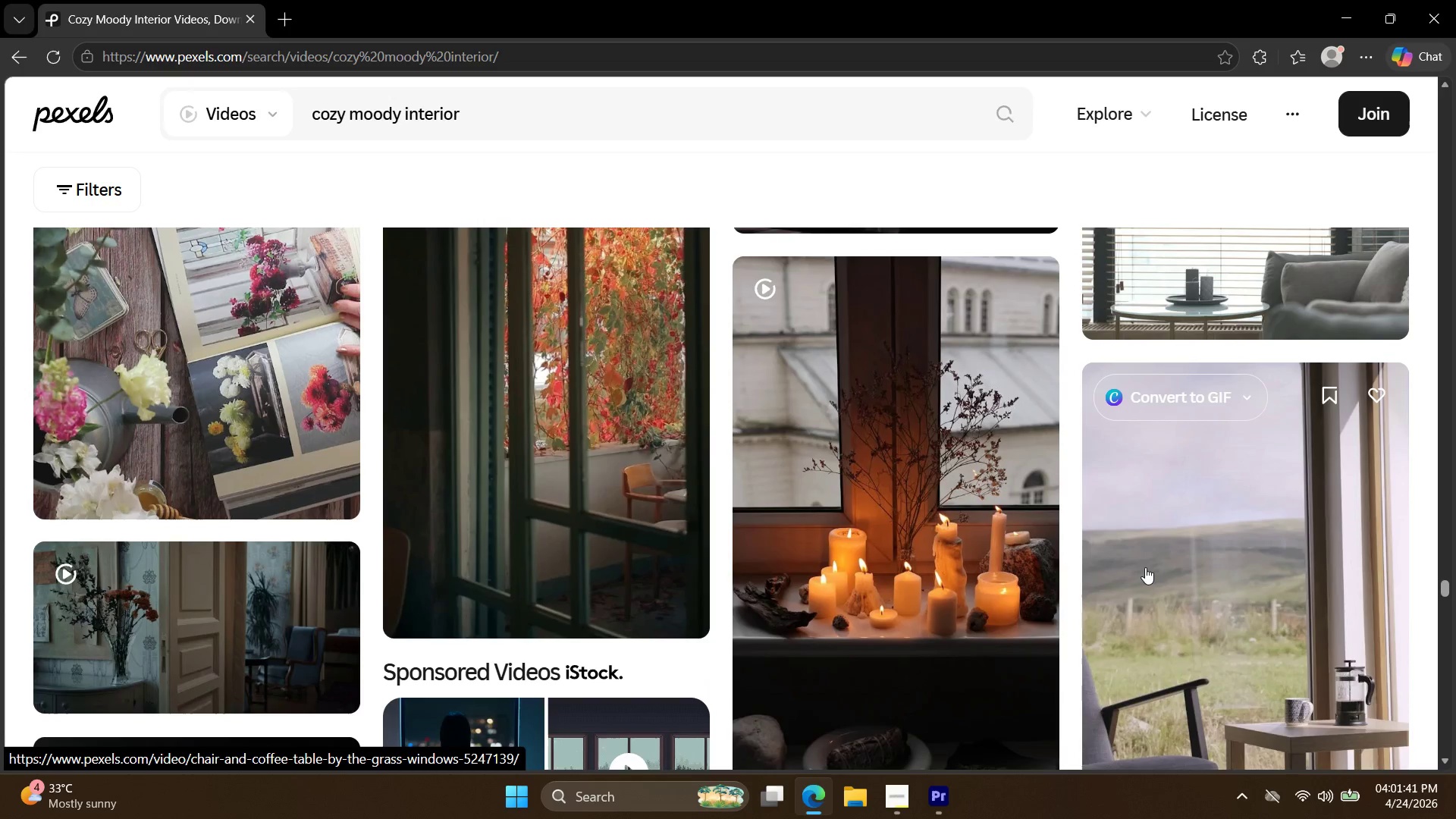 
scroll: coordinate [1125, 578], scroll_direction: down, amount: 20.0
 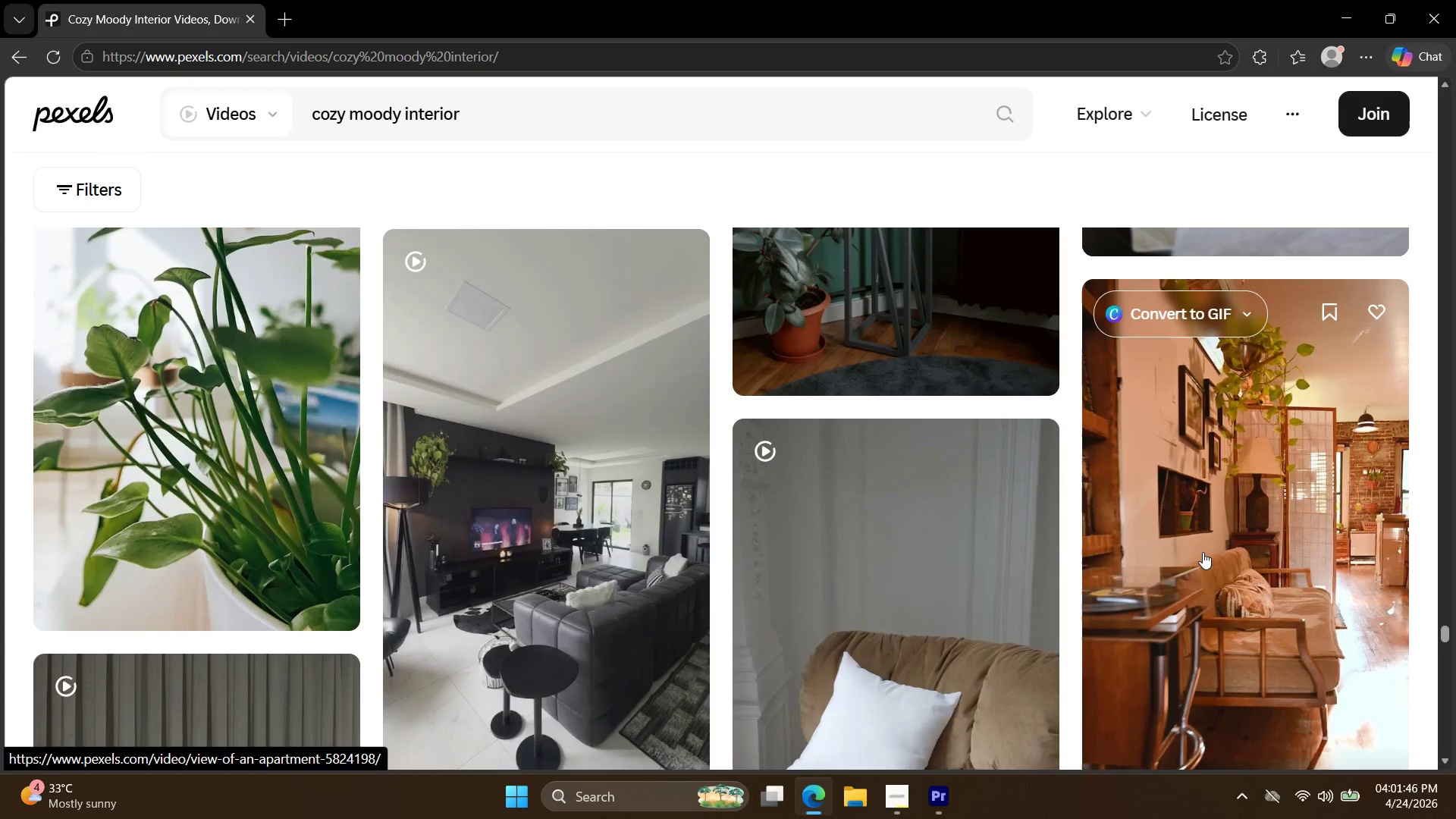 
scroll: coordinate [988, 525], scroll_direction: down, amount: 13.0
 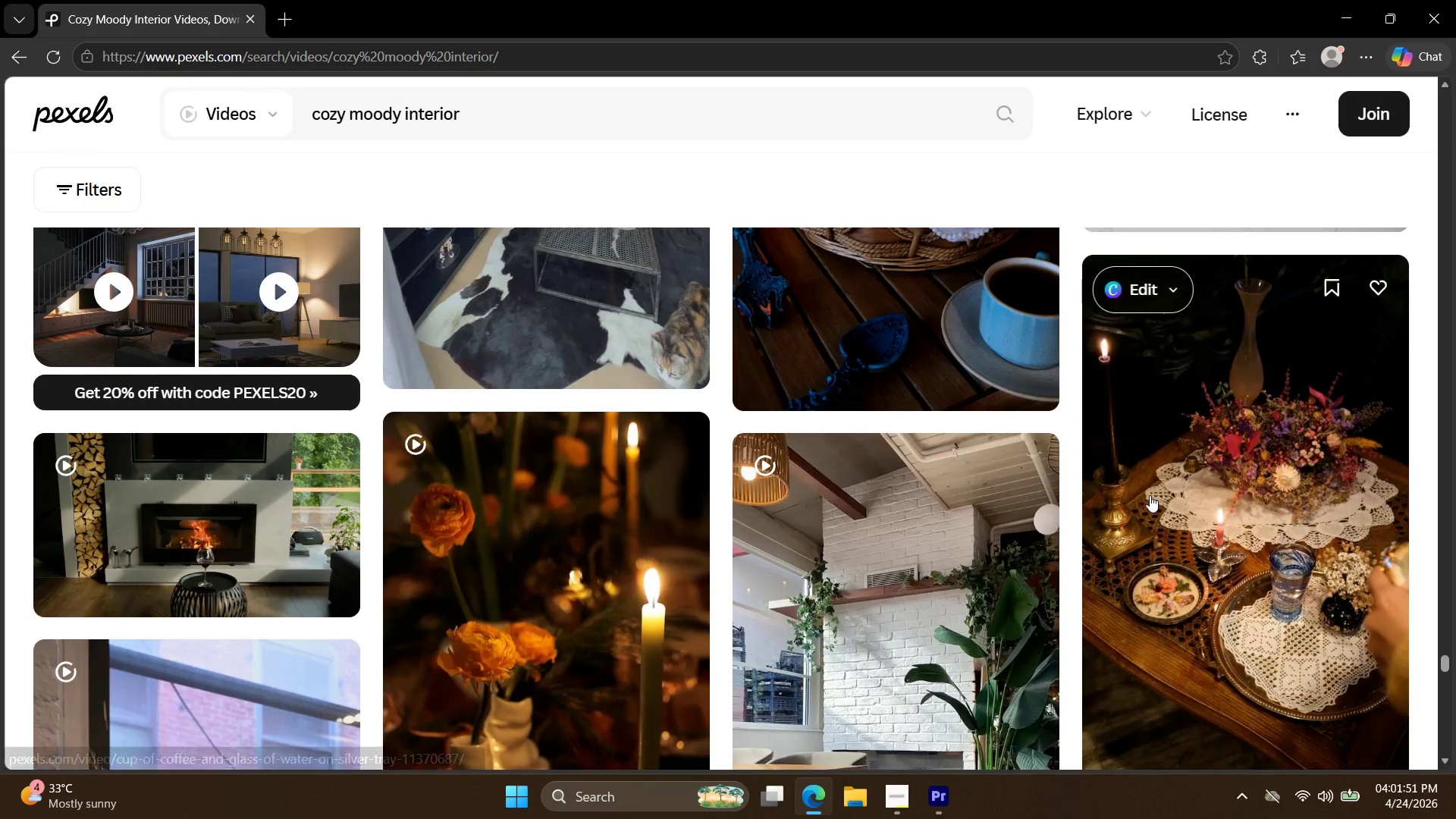 
left_click([1150, 494])
 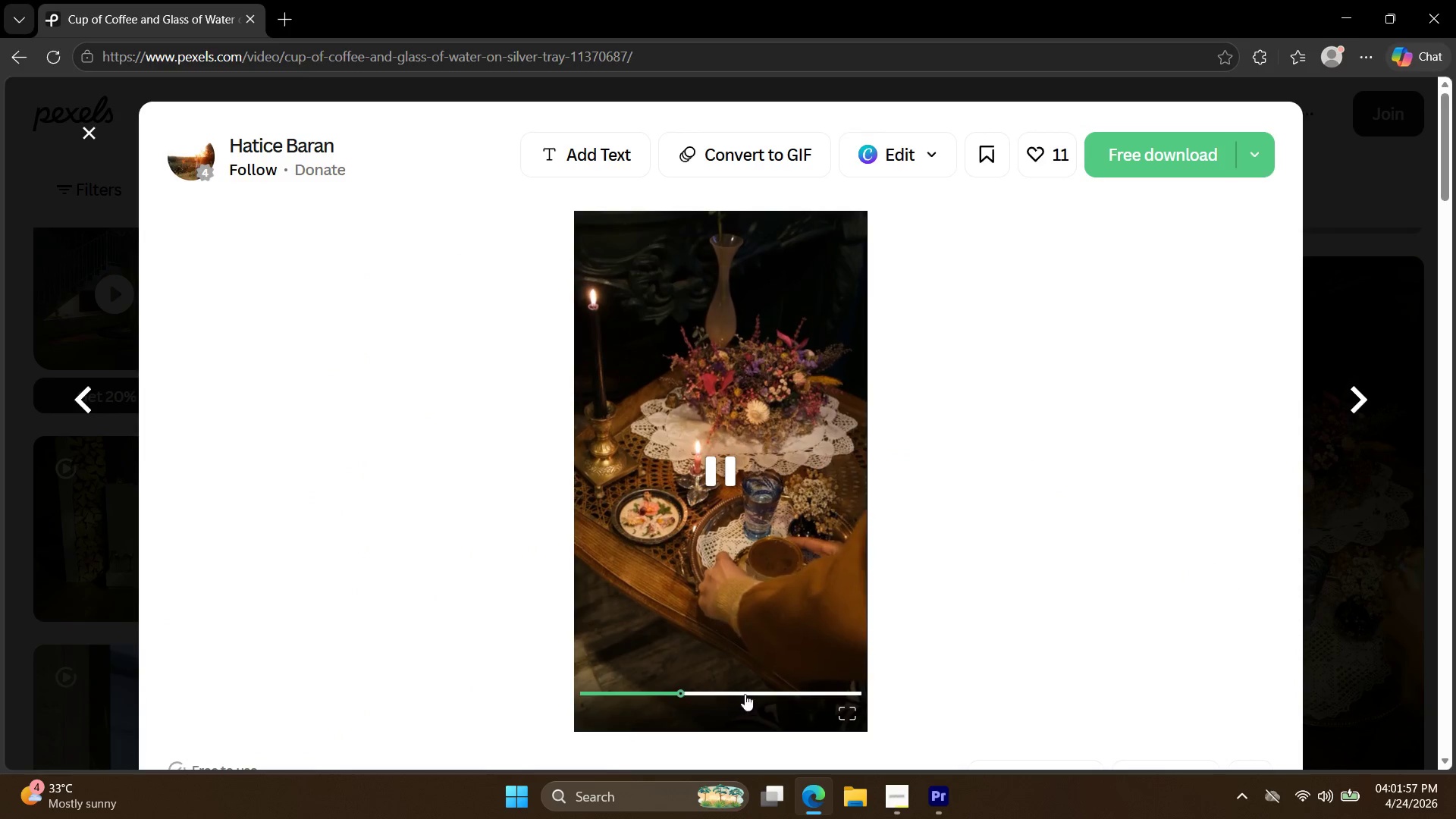 
wait(7.53)
 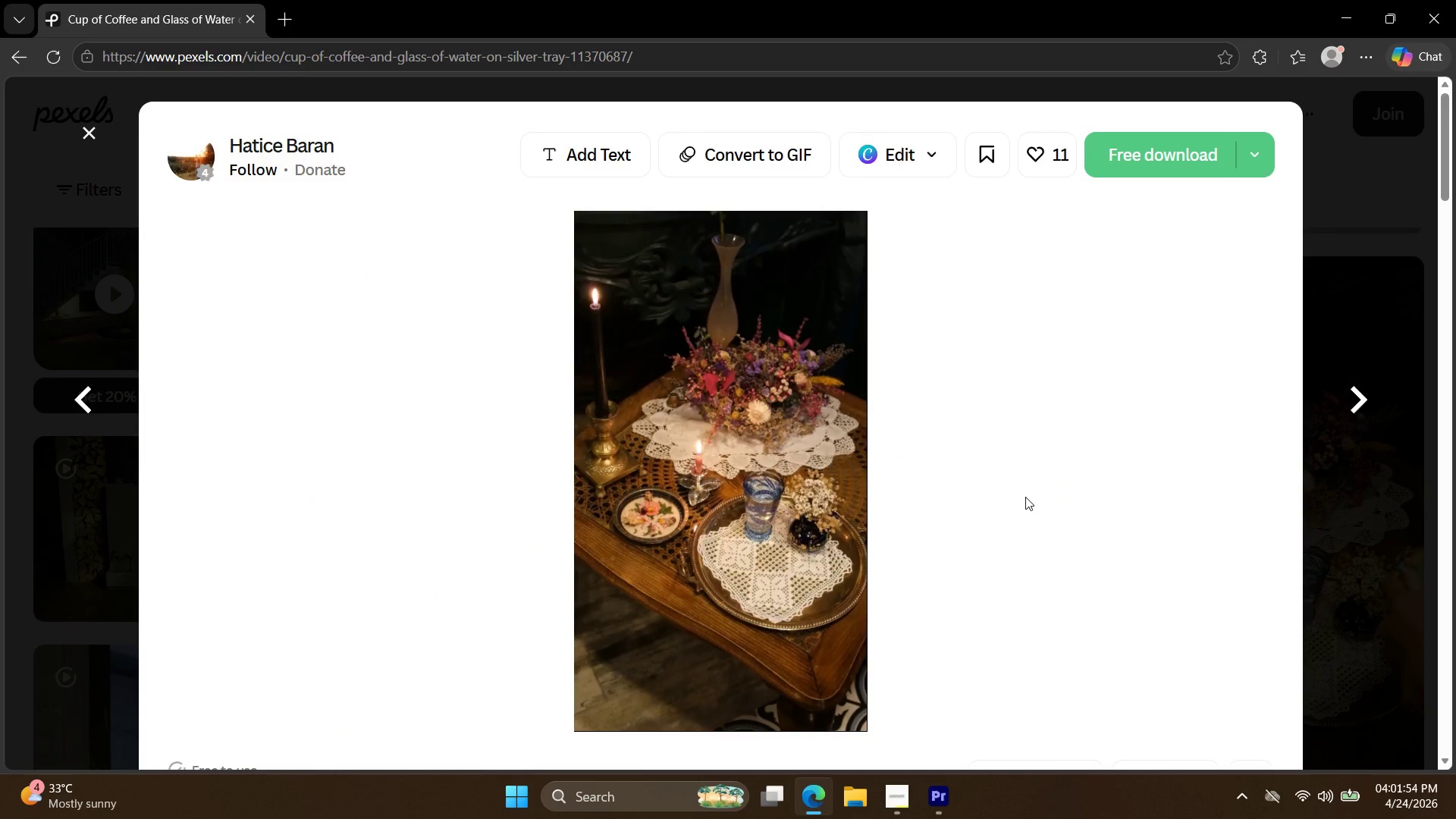 
left_click([1373, 314])
 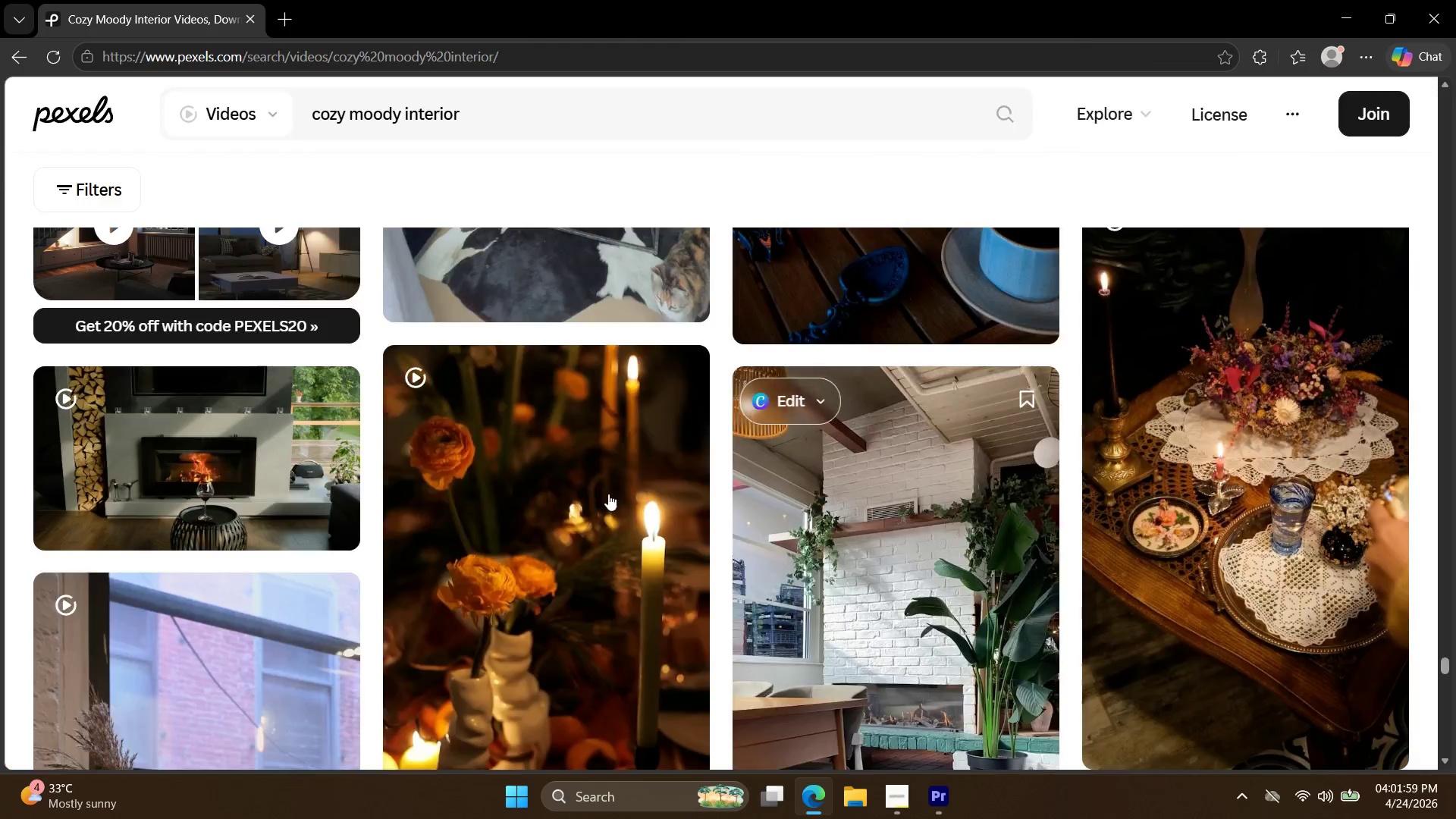 
scroll: coordinate [665, 534], scroll_direction: down, amount: 13.0
 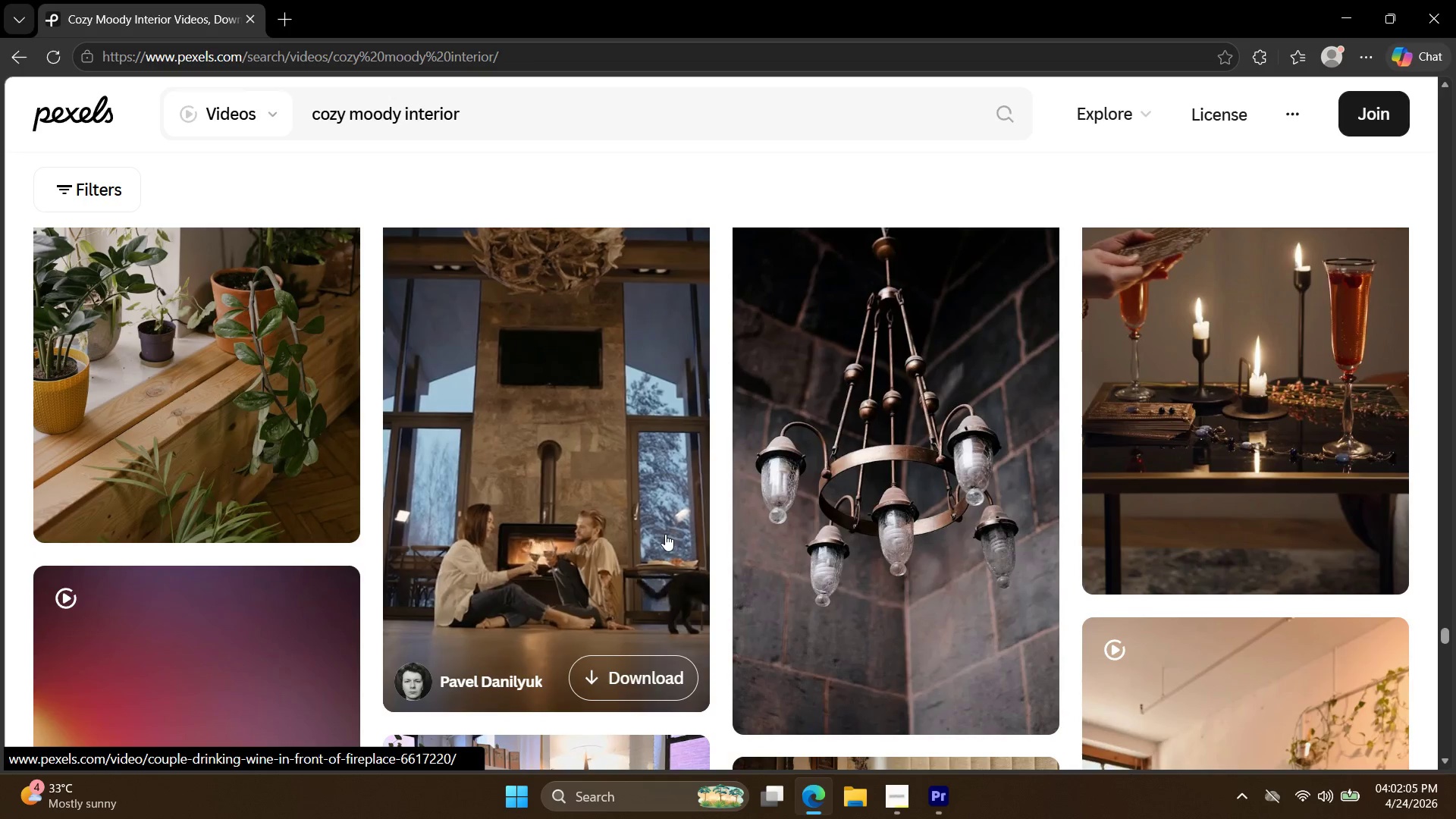 
scroll: coordinate [665, 534], scroll_direction: up, amount: 1.0
 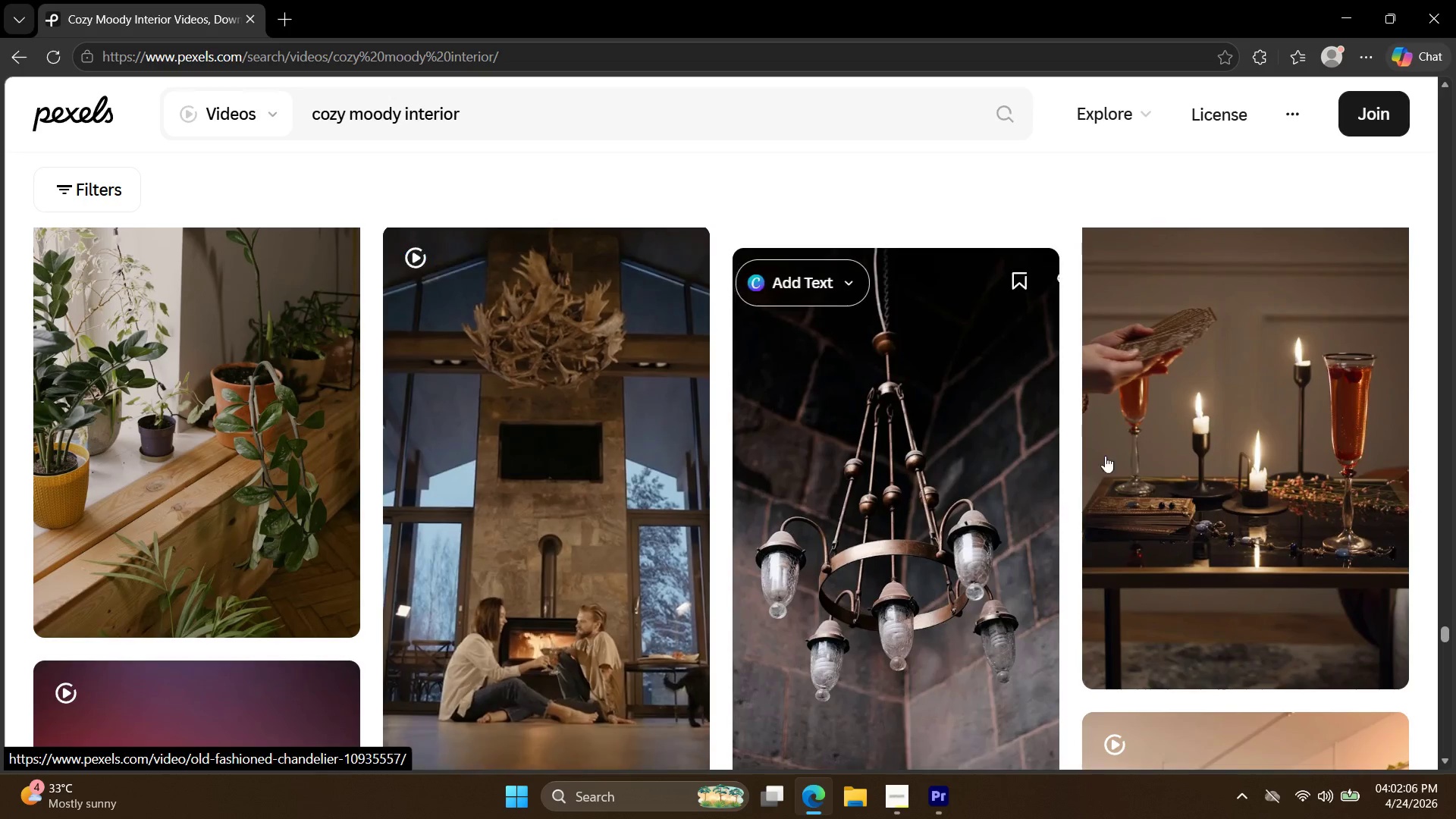 
left_click([1160, 441])
 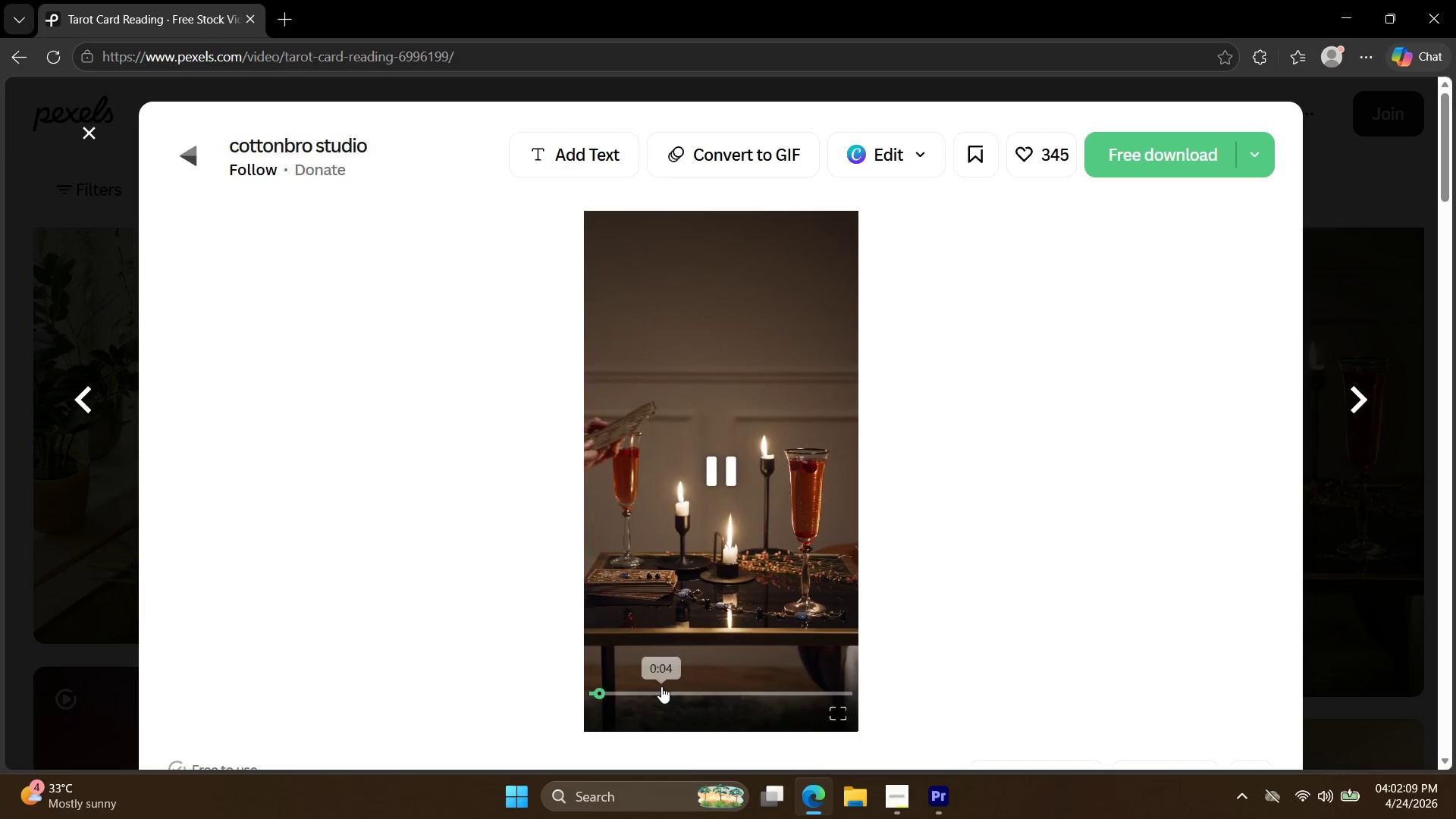 
wait(8.67)
 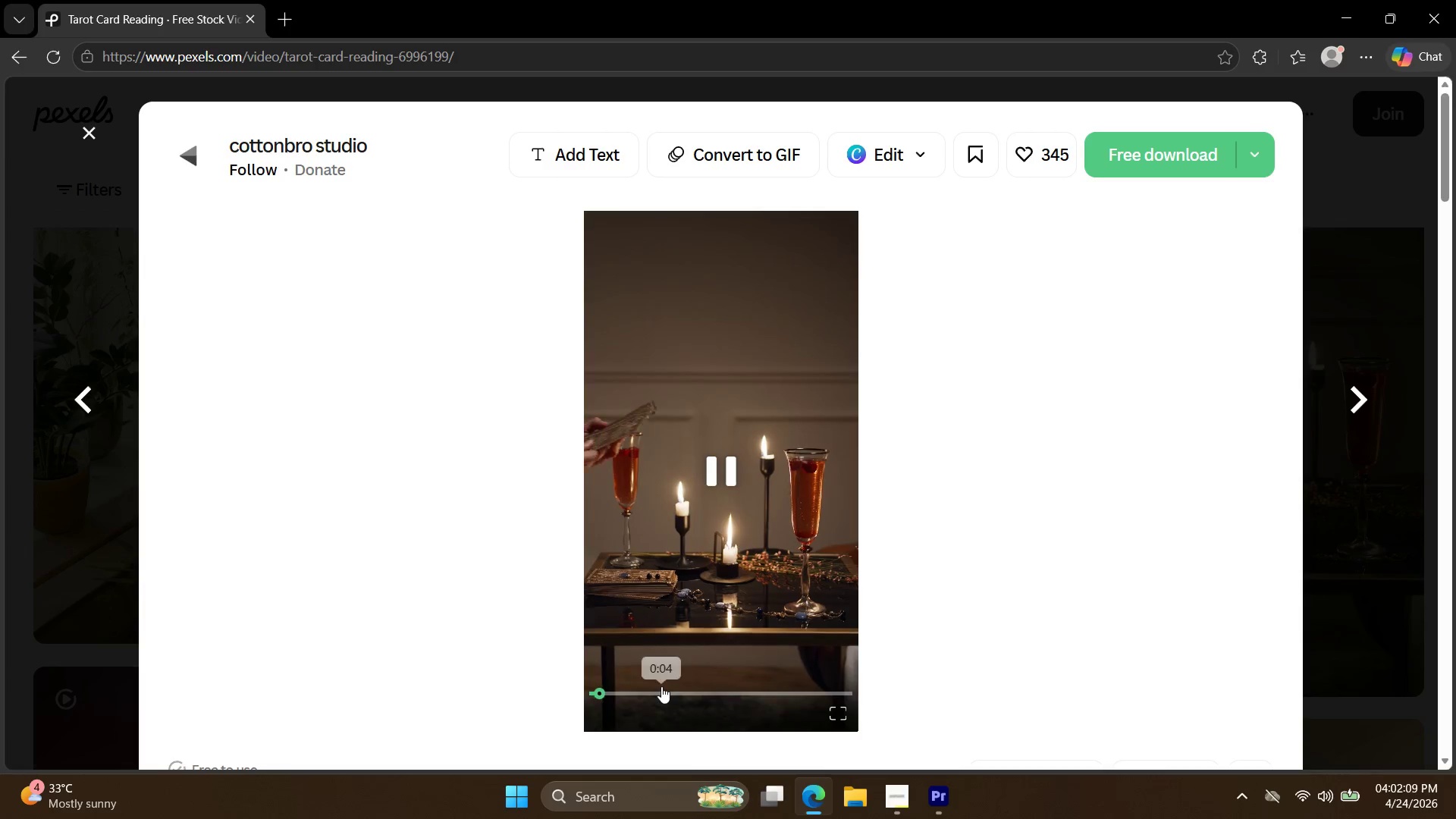 
left_click([1301, 322])
 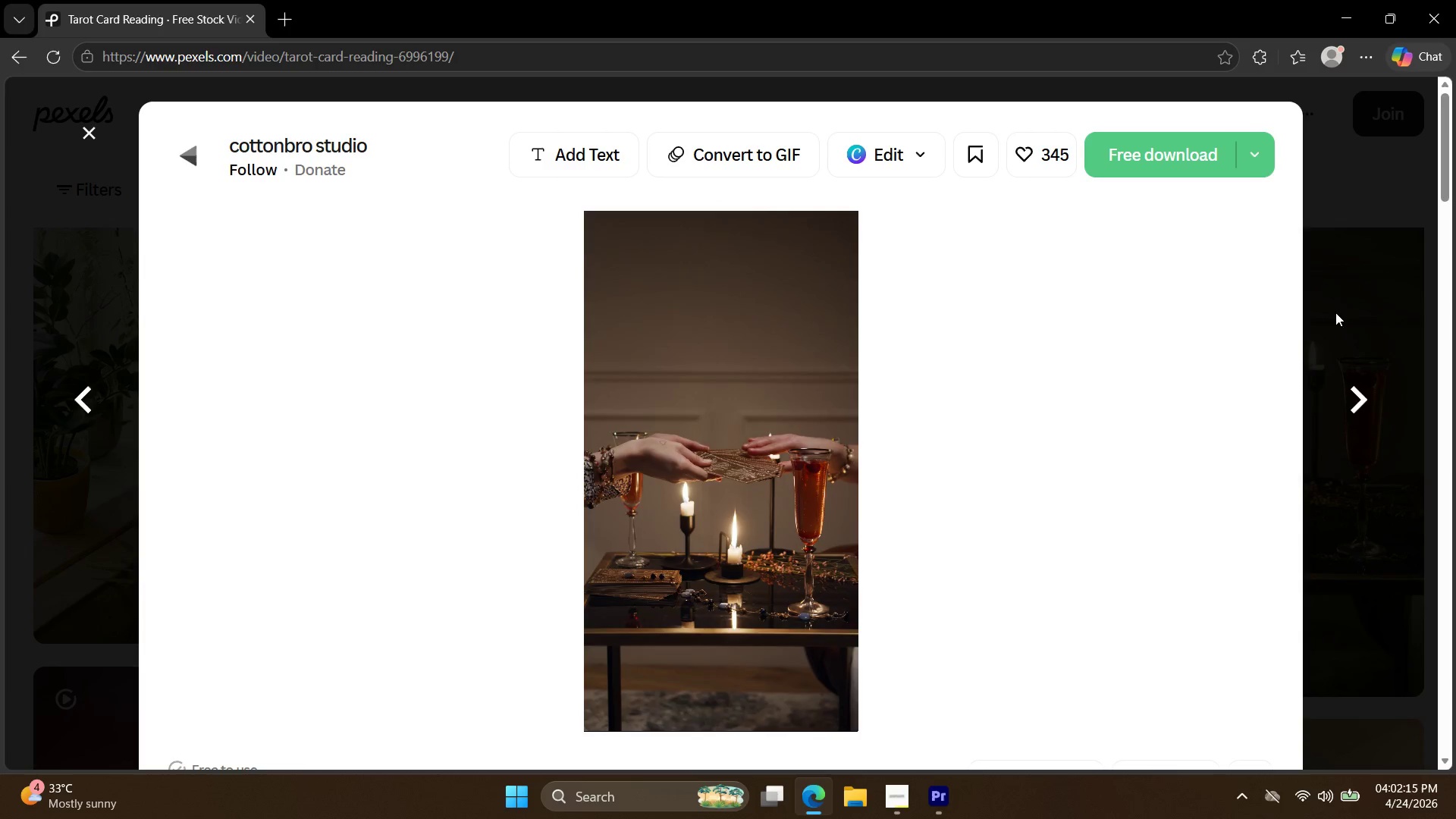 
left_click([1356, 300])
 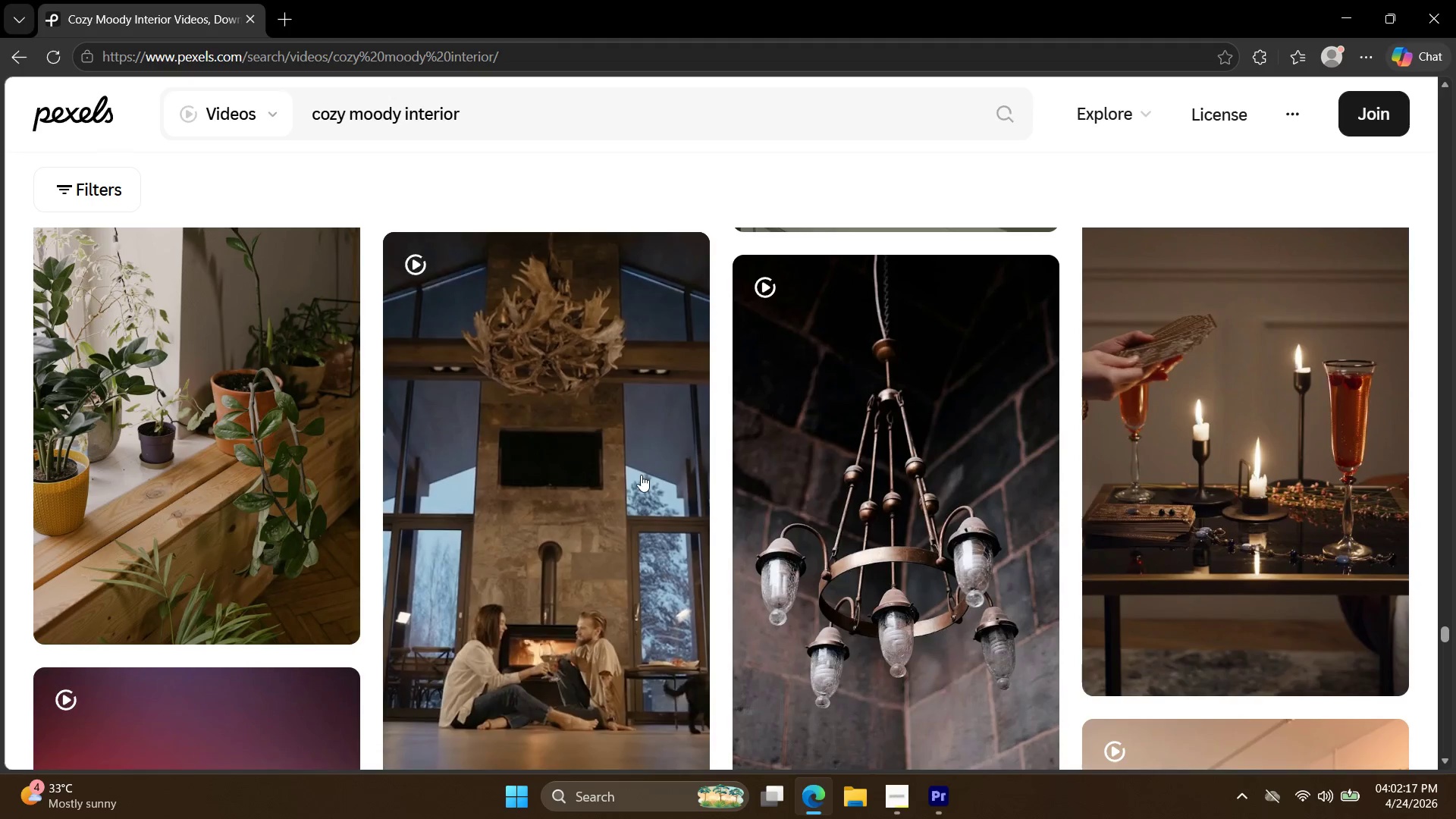 
scroll: coordinate [625, 513], scroll_direction: down, amount: 24.0
 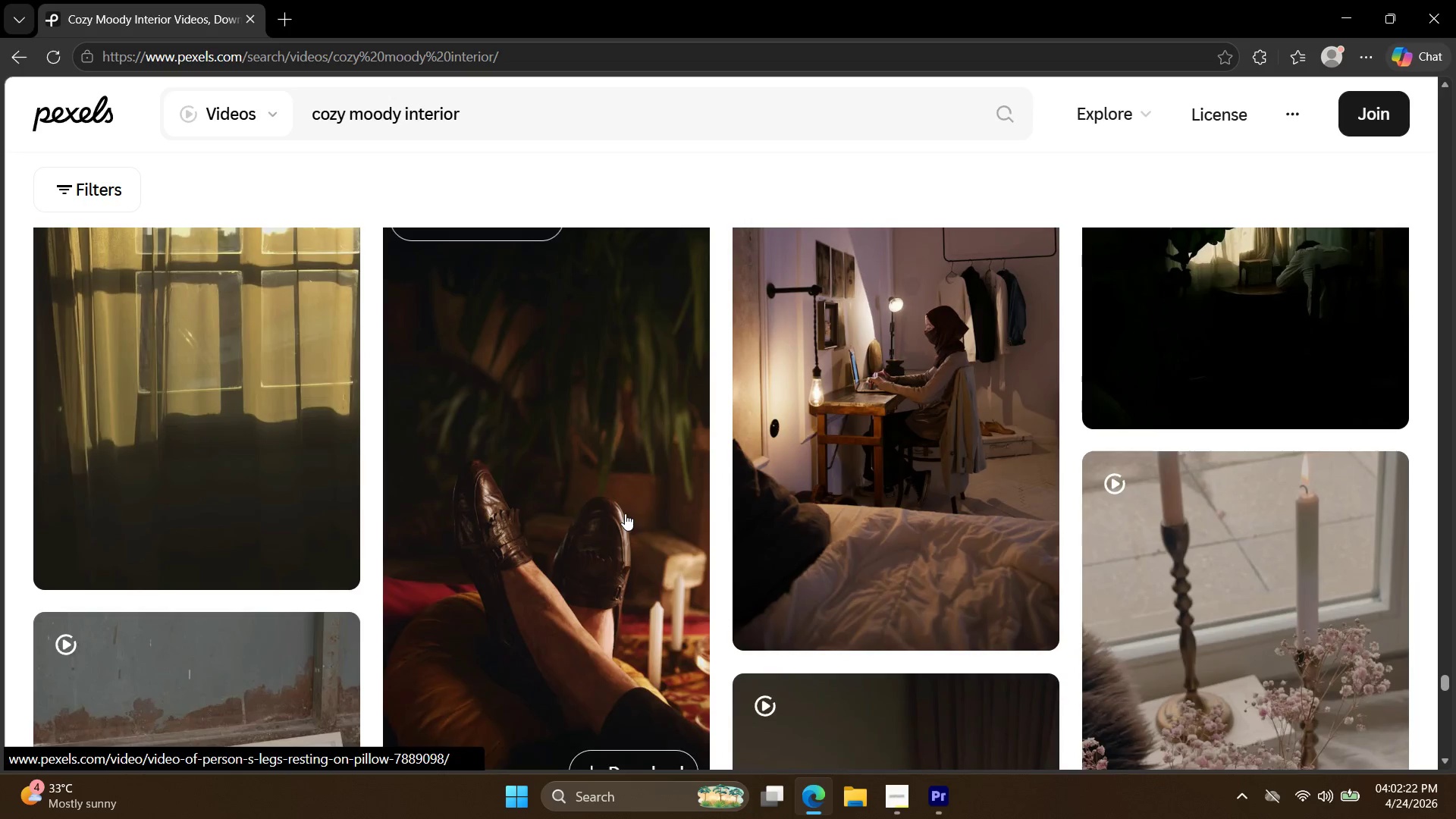 
scroll: coordinate [624, 519], scroll_direction: down, amount: 3.0
 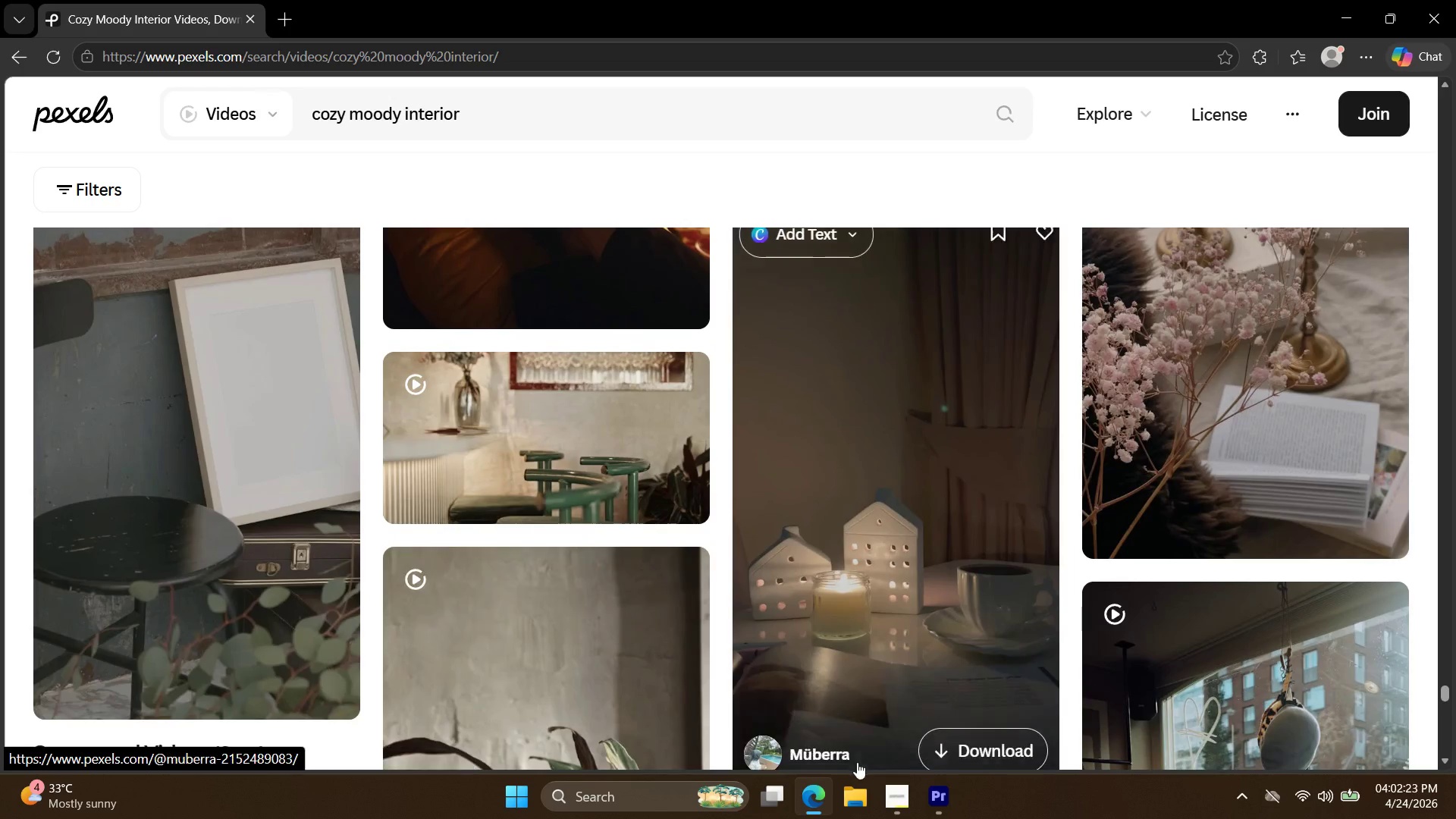 
left_click([896, 780])